 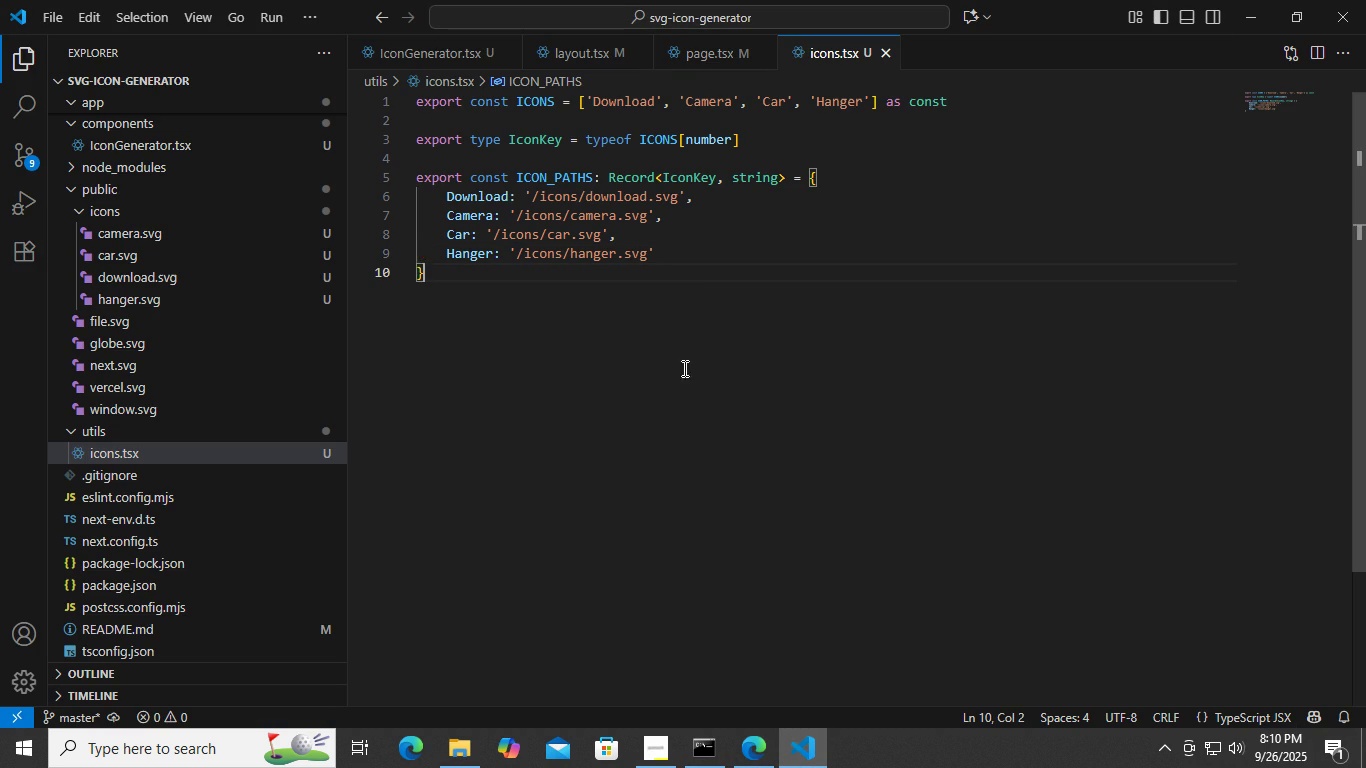 
left_click([703, 282])
 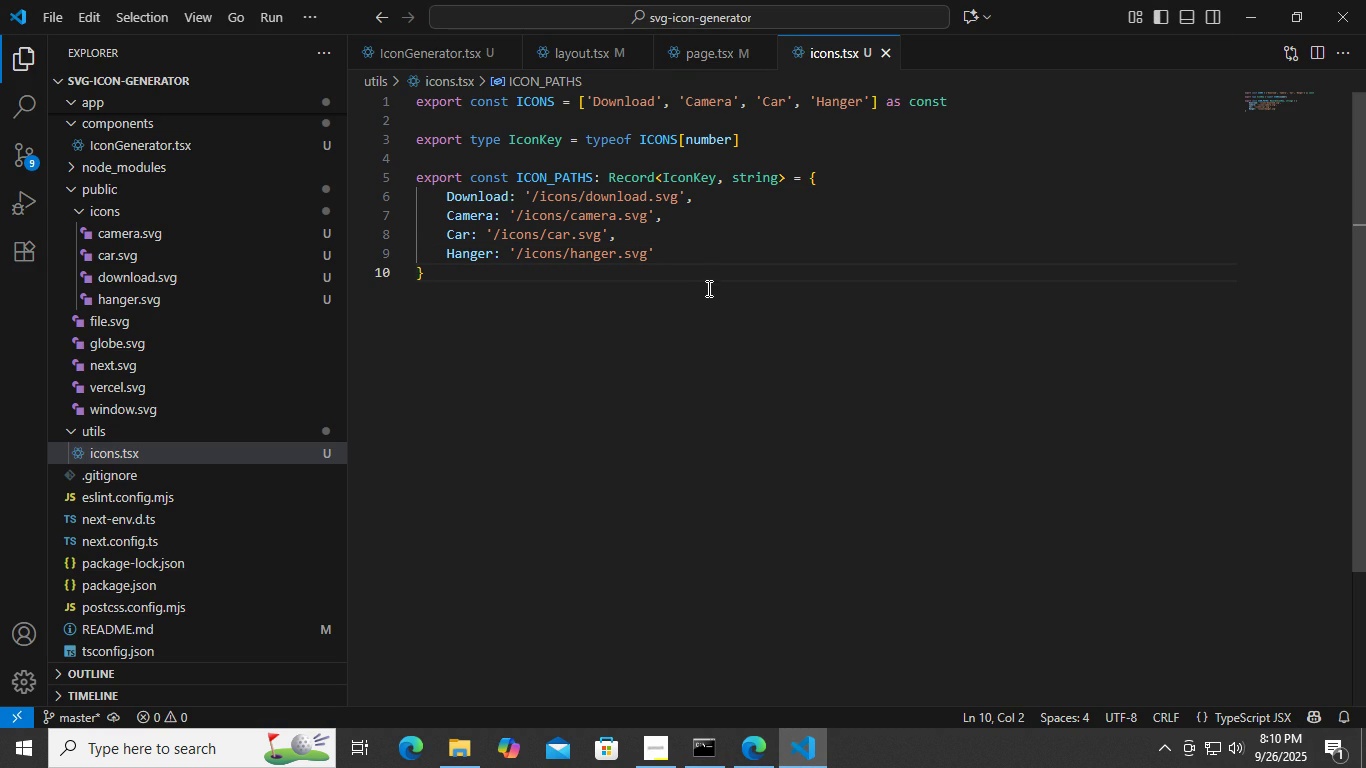 
scroll: coordinate [707, 291], scroll_direction: up, amount: 2.0
 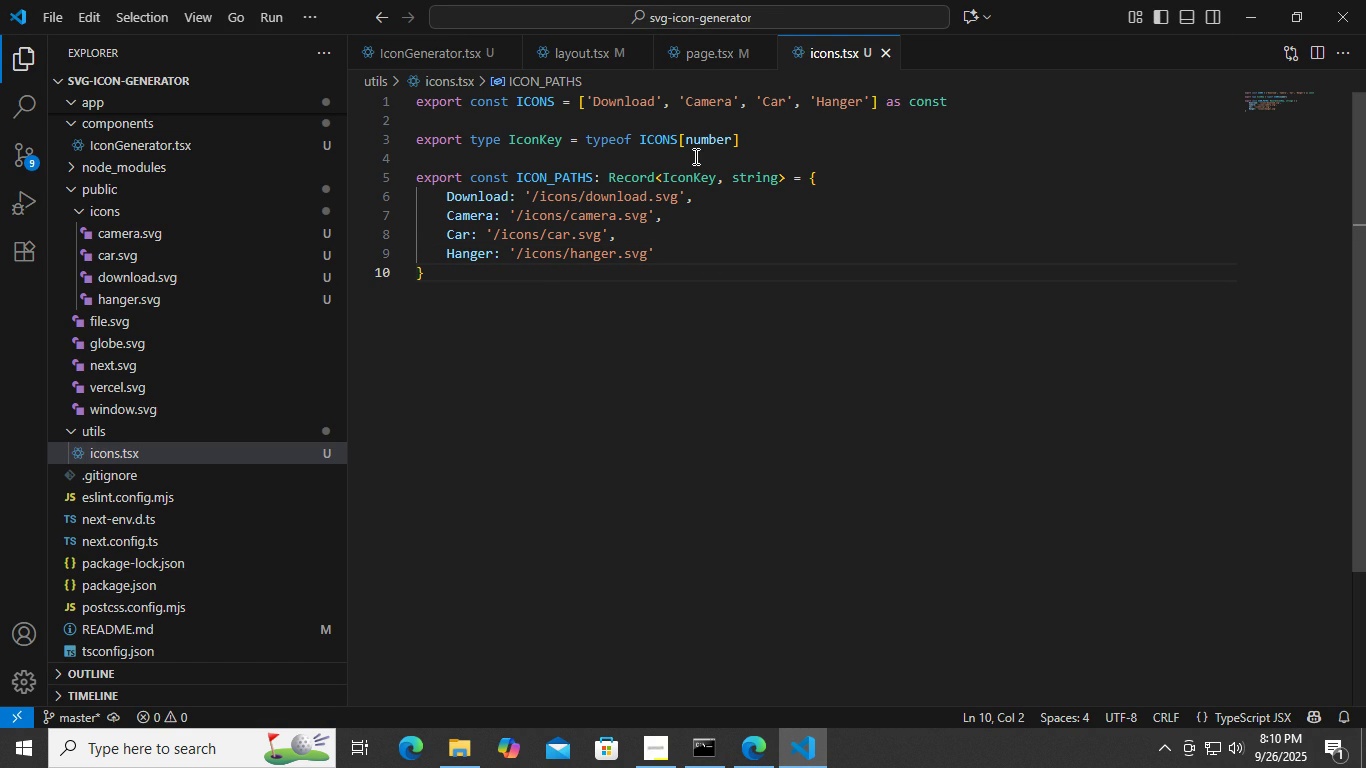 
wait(8.51)
 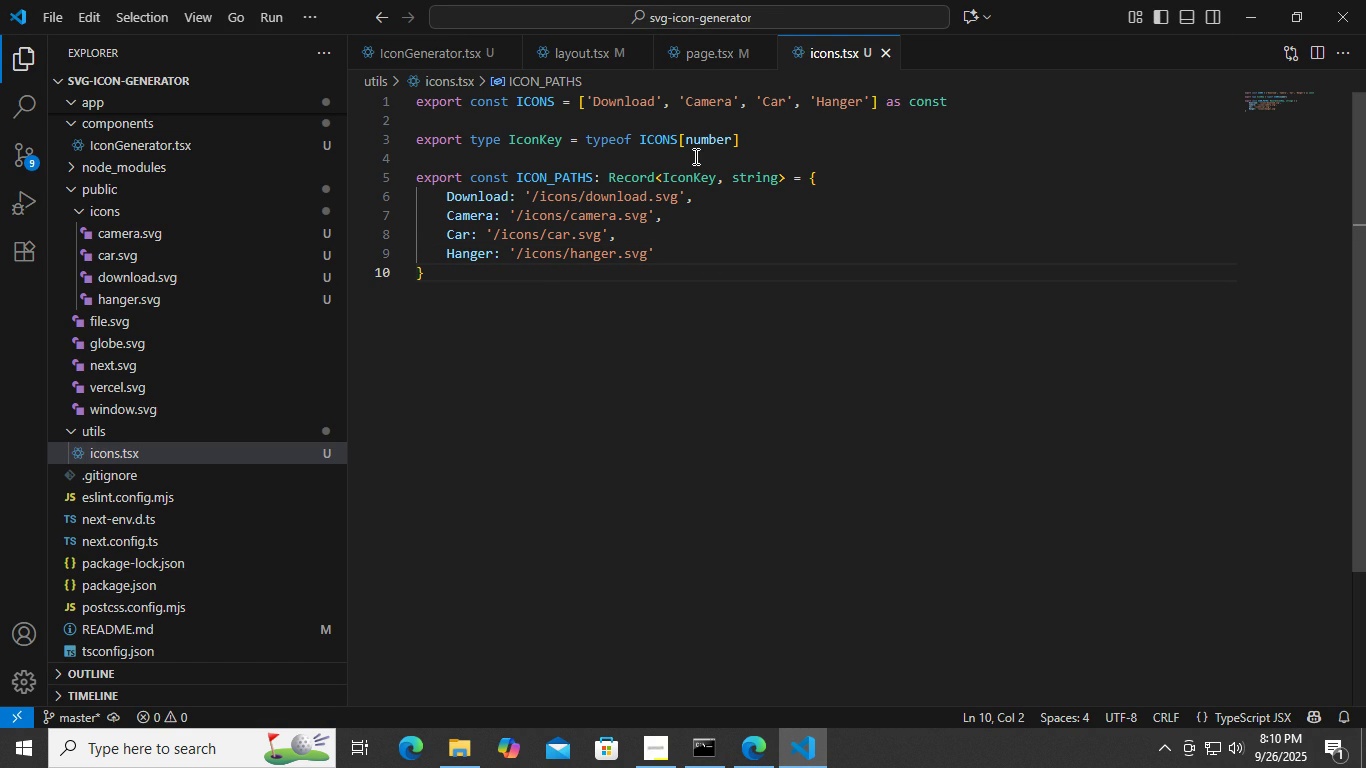 
left_click([733, 55])
 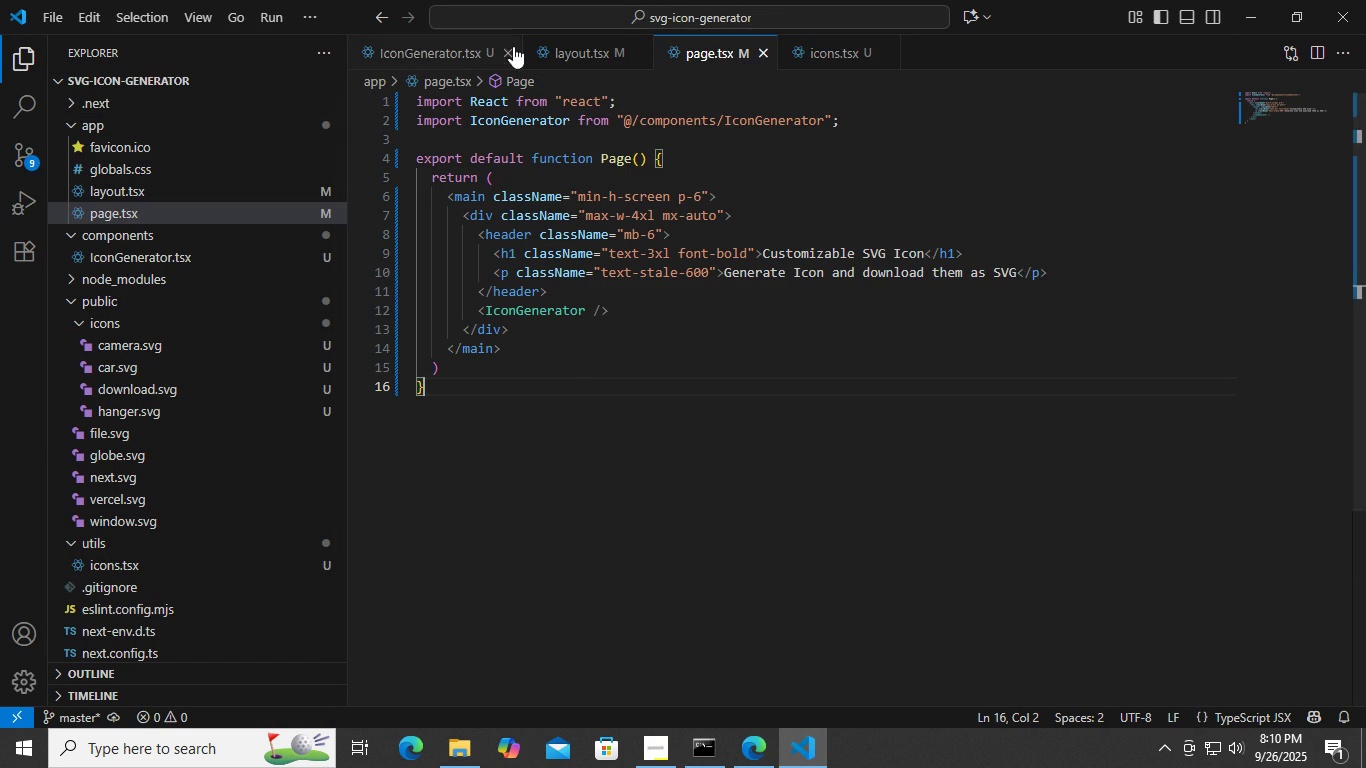 
left_click([571, 51])
 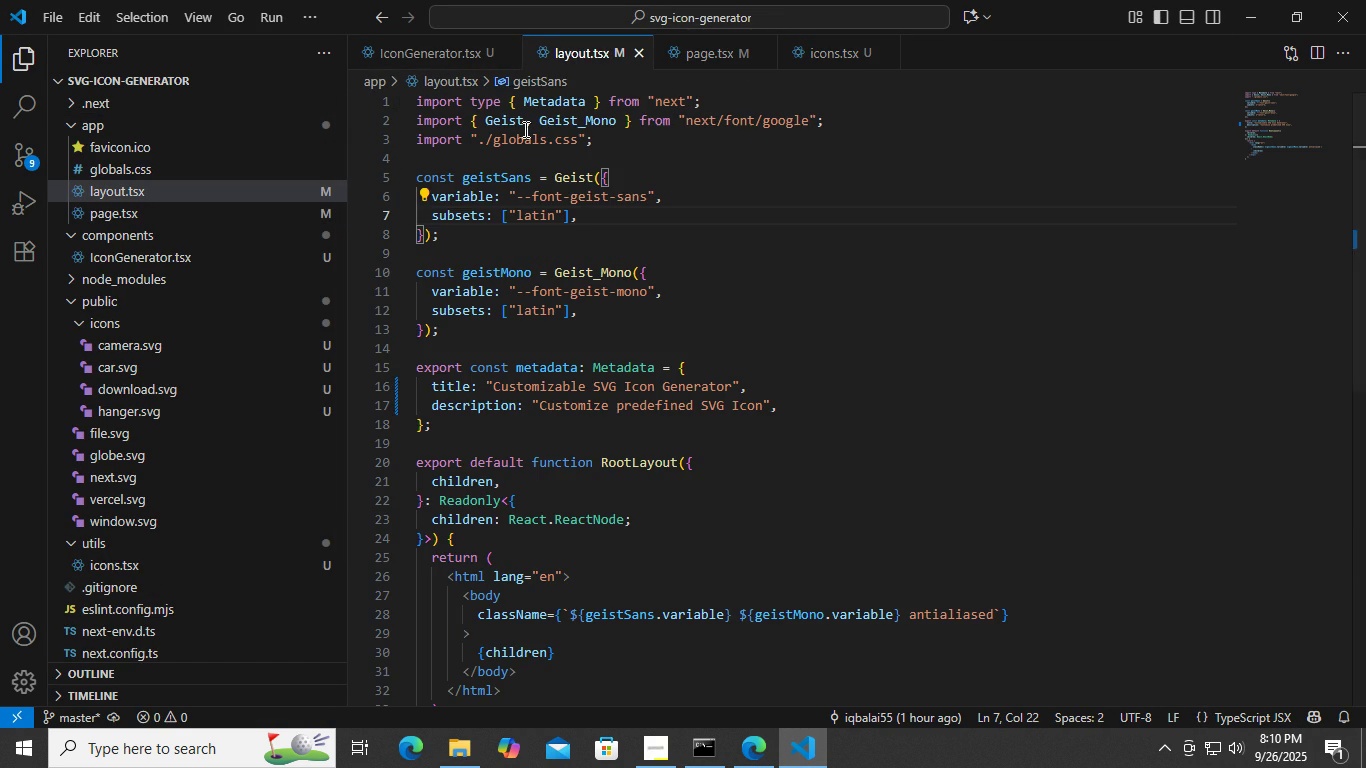 
scroll: coordinate [570, 193], scroll_direction: down, amount: 4.0
 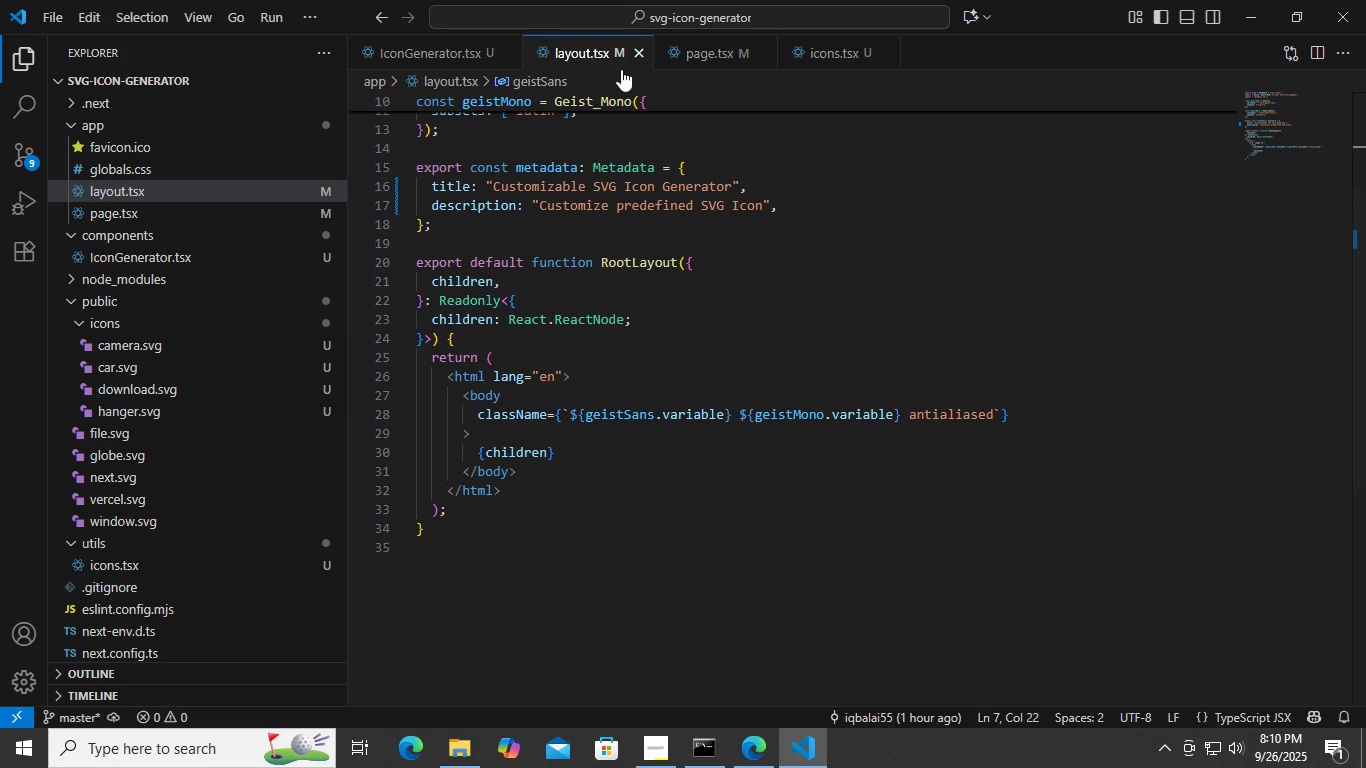 
left_click([641, 54])
 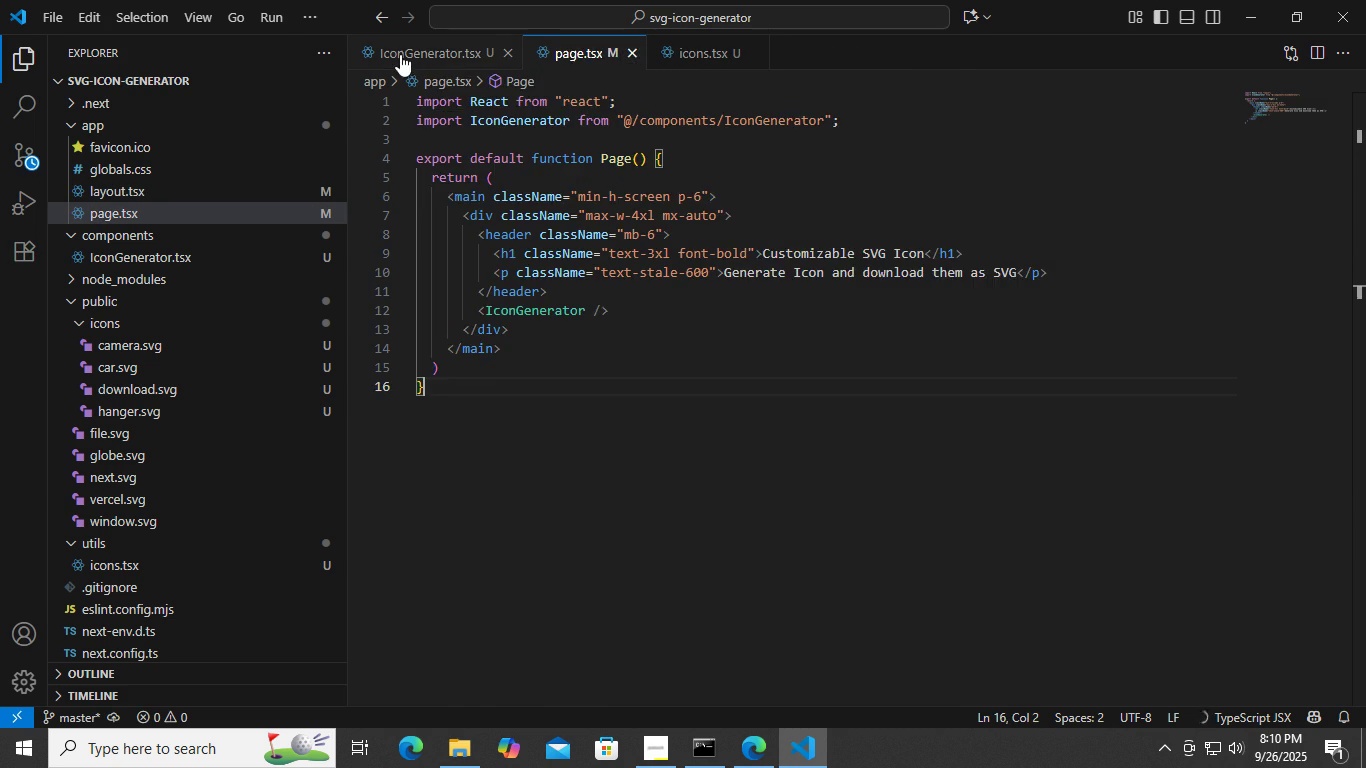 
left_click([400, 54])
 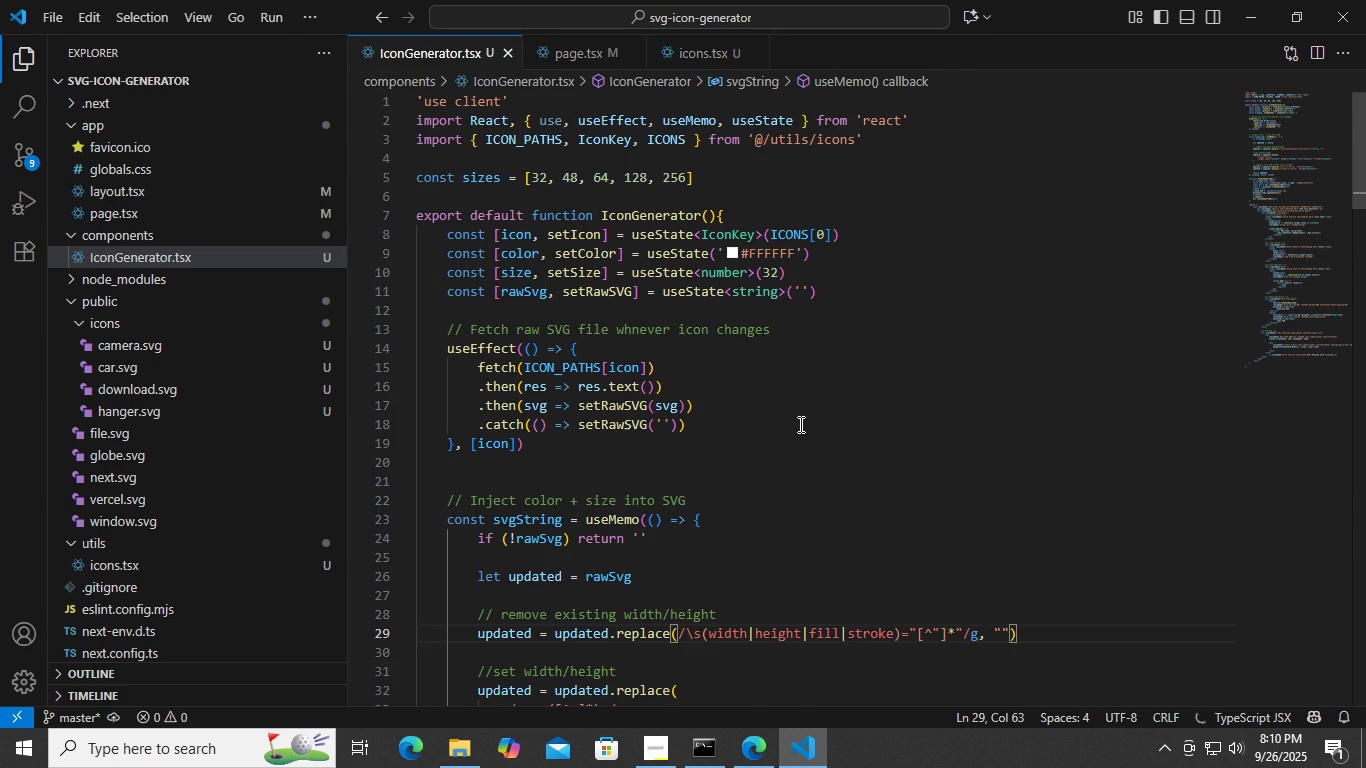 
scroll: coordinate [706, 317], scroll_direction: down, amount: 15.0
 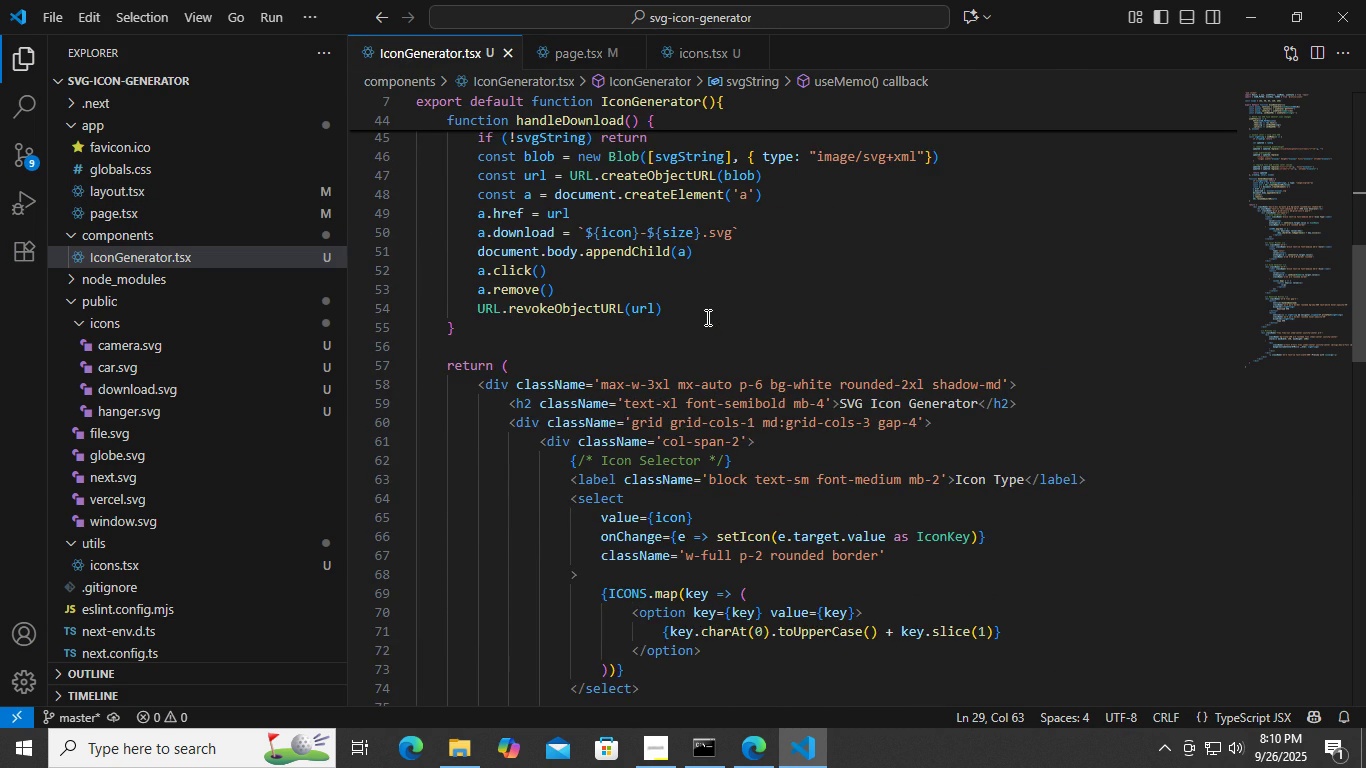 
scroll: coordinate [706, 317], scroll_direction: up, amount: 3.0
 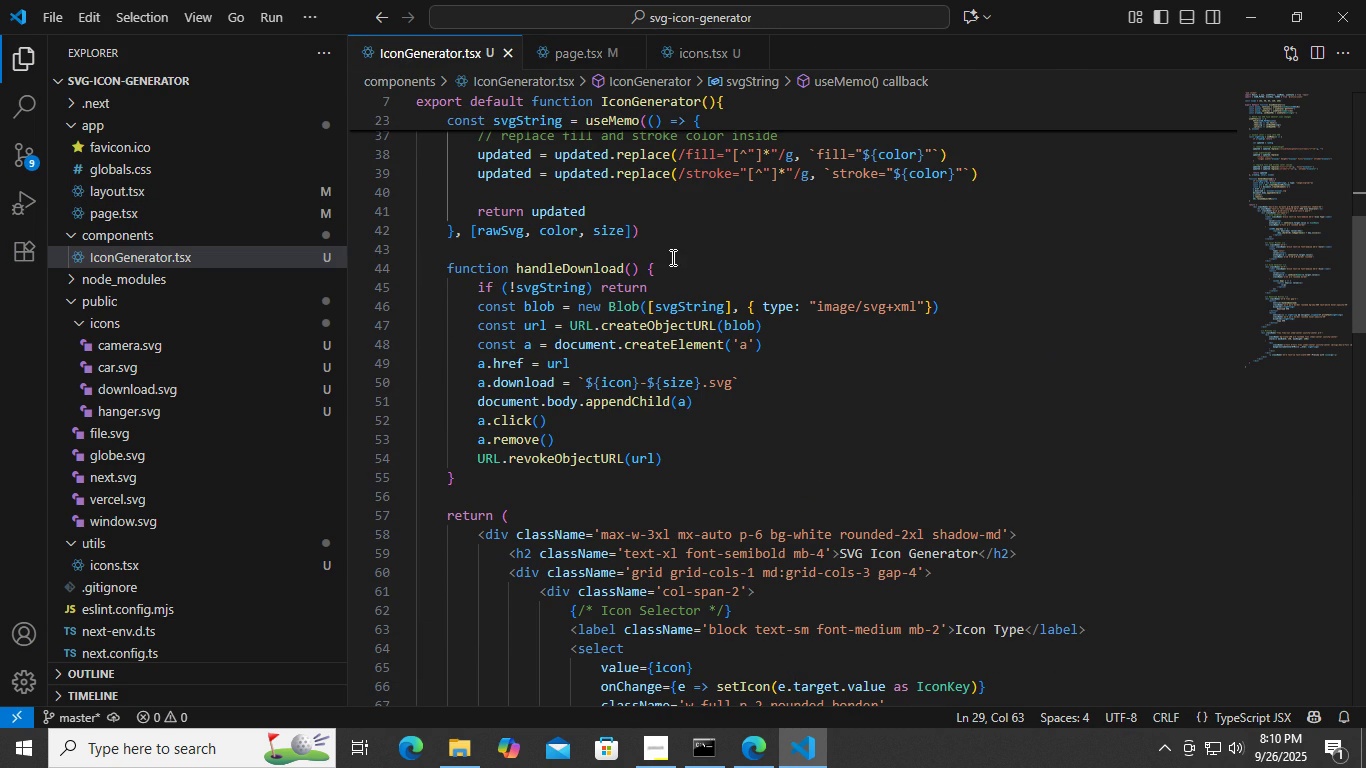 
left_click([671, 257])
 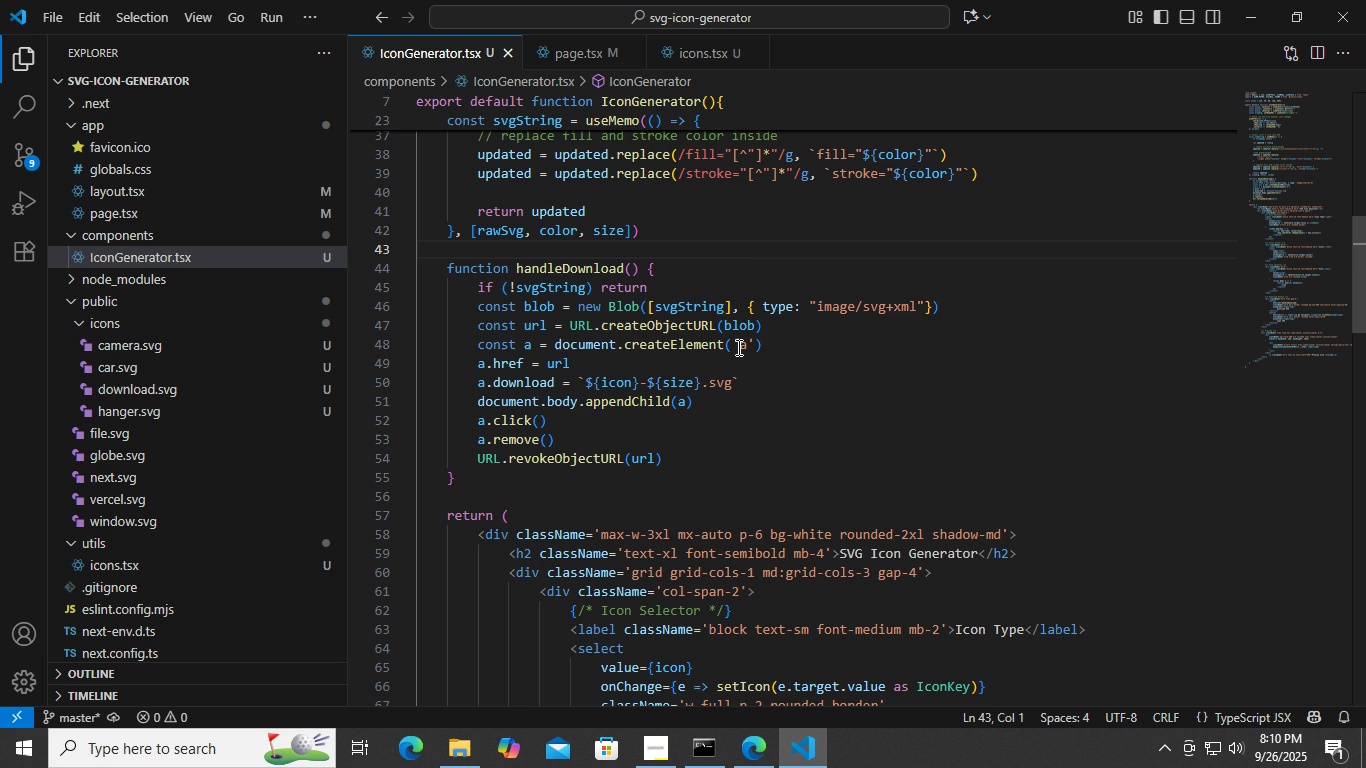 
scroll: coordinate [749, 401], scroll_direction: down, amount: 28.0
 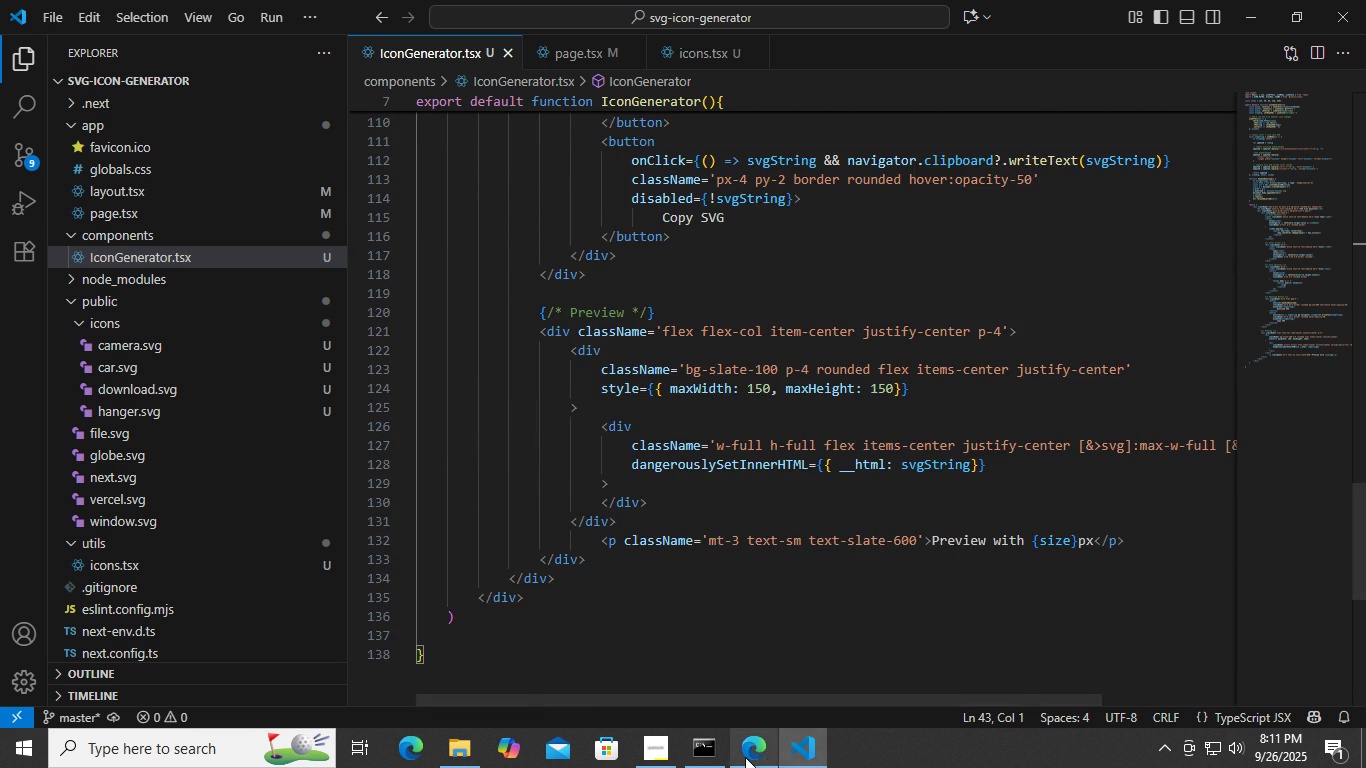 
left_click([745, 757])
 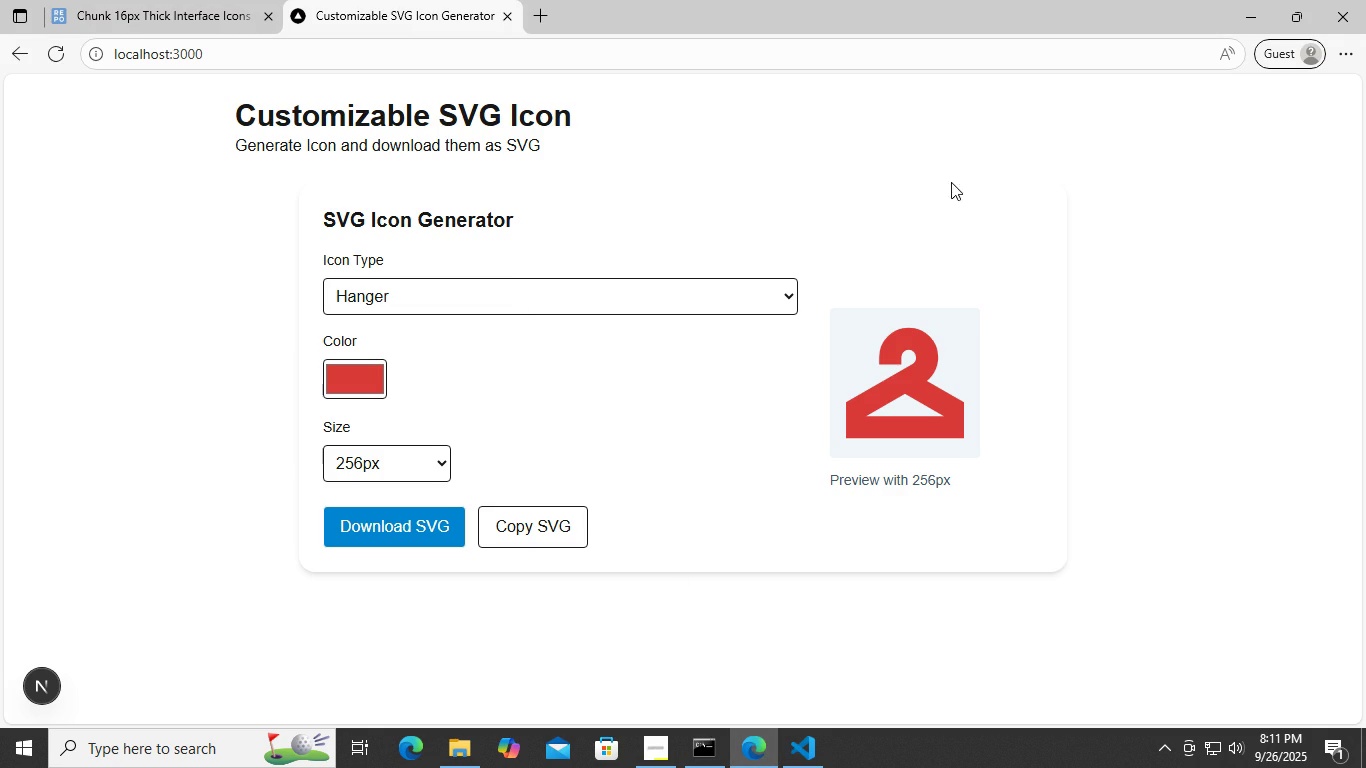 
right_click([951, 182])
 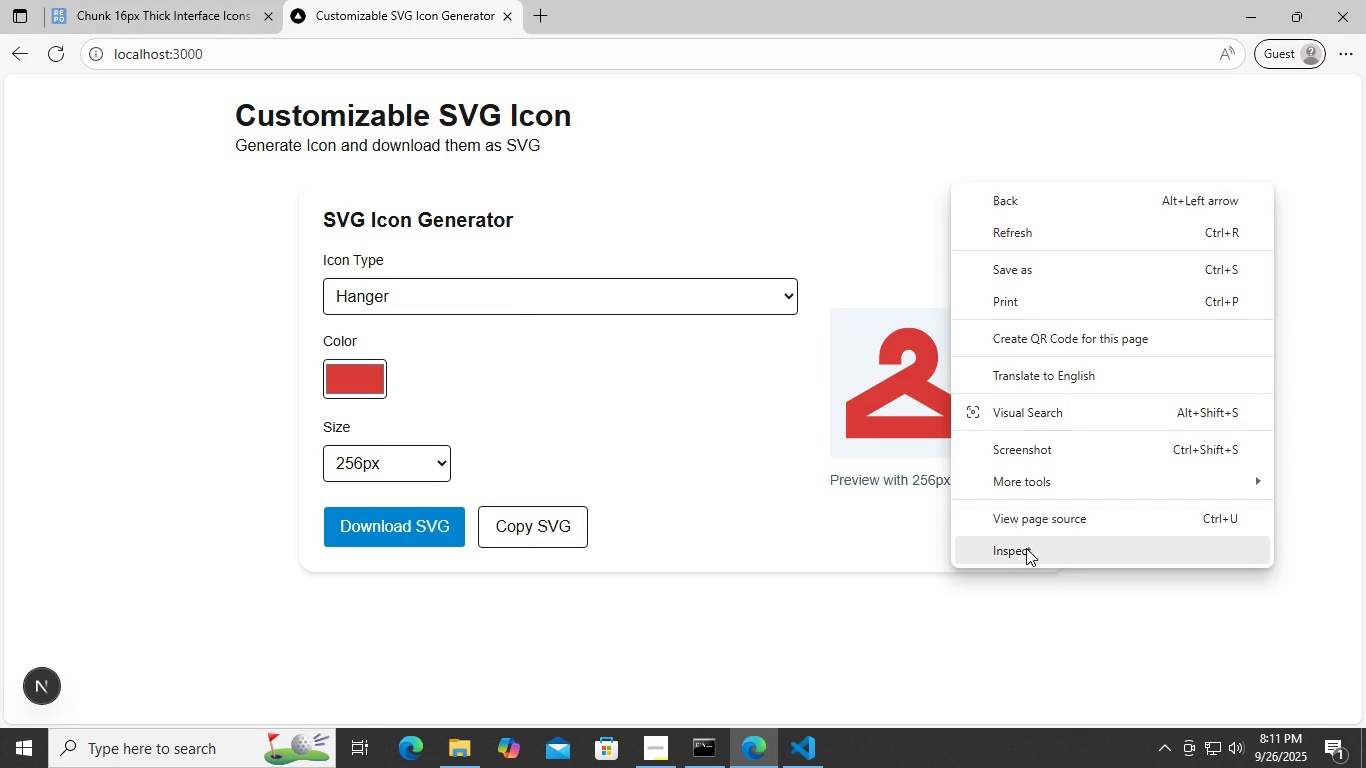 
left_click([1026, 548])
 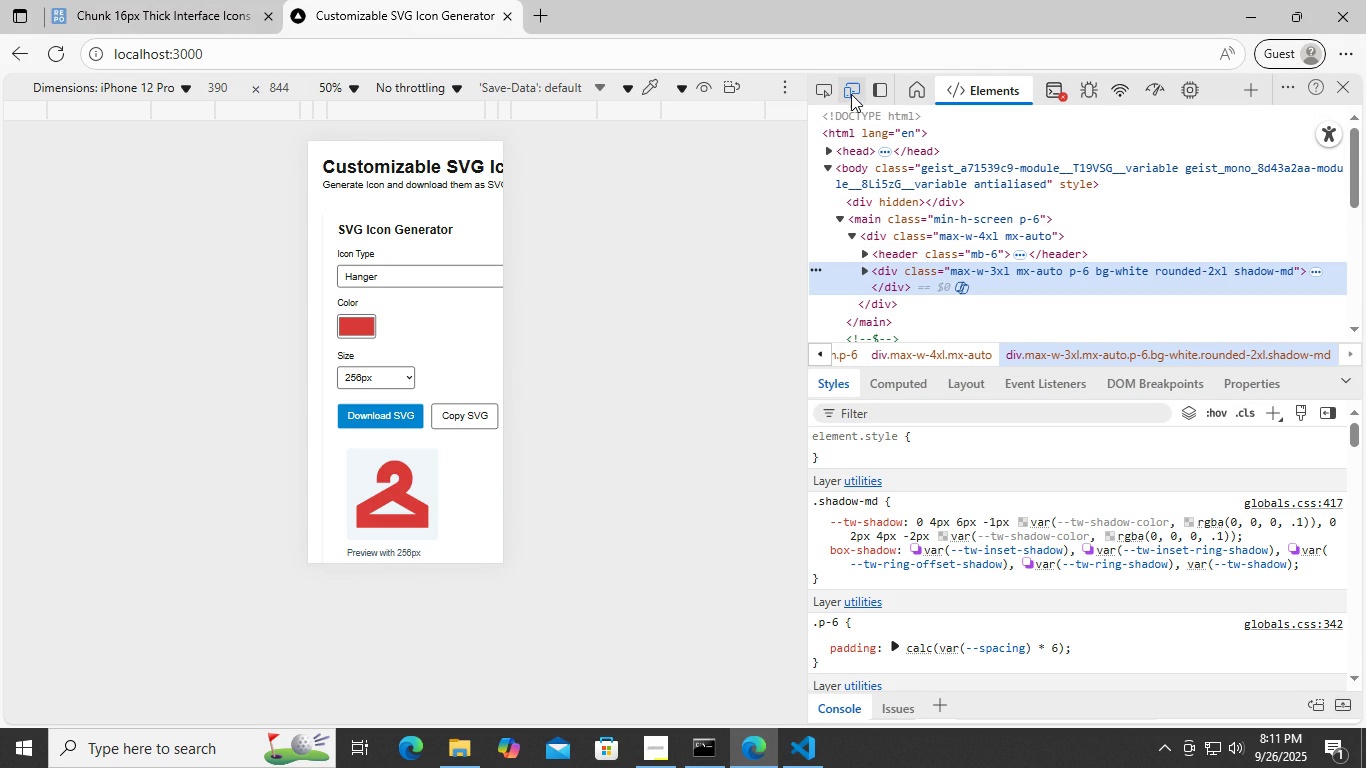 
wait(5.89)
 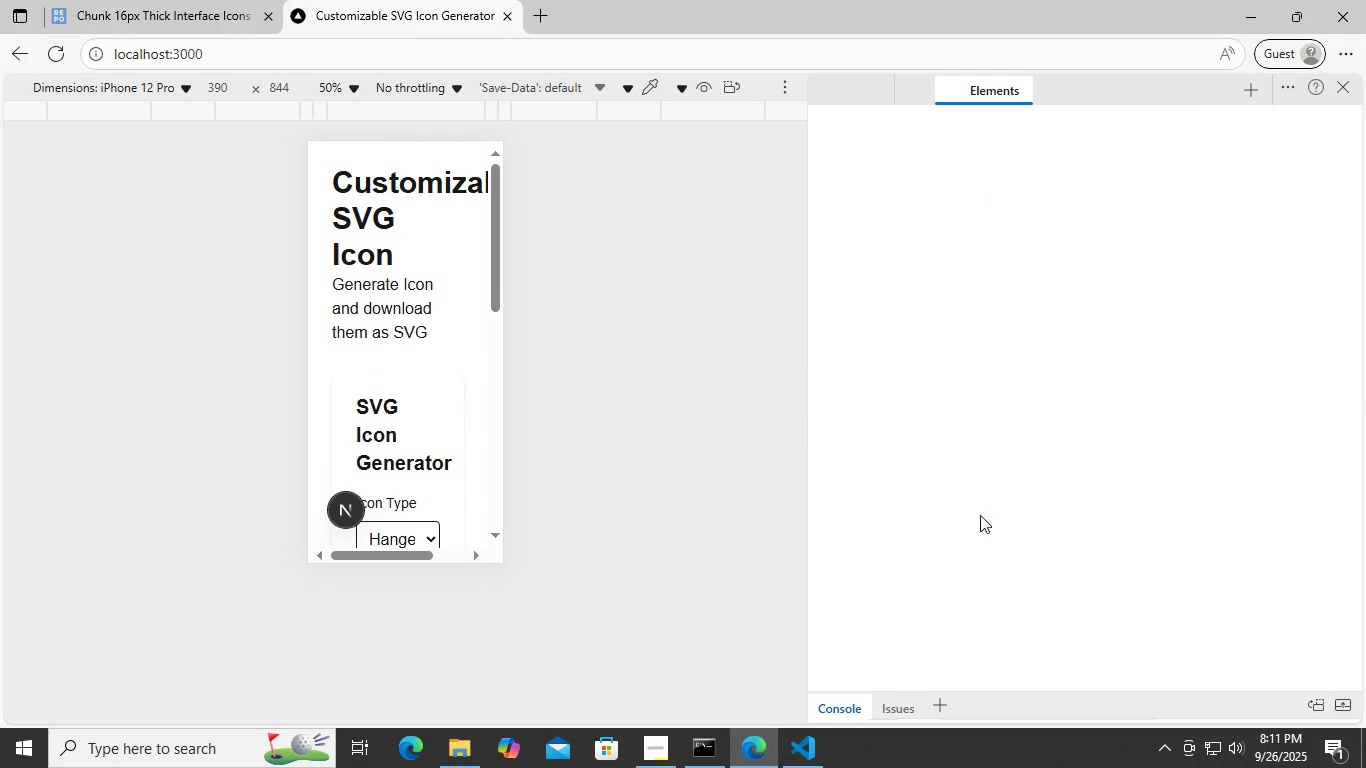 
left_click([577, 309])